 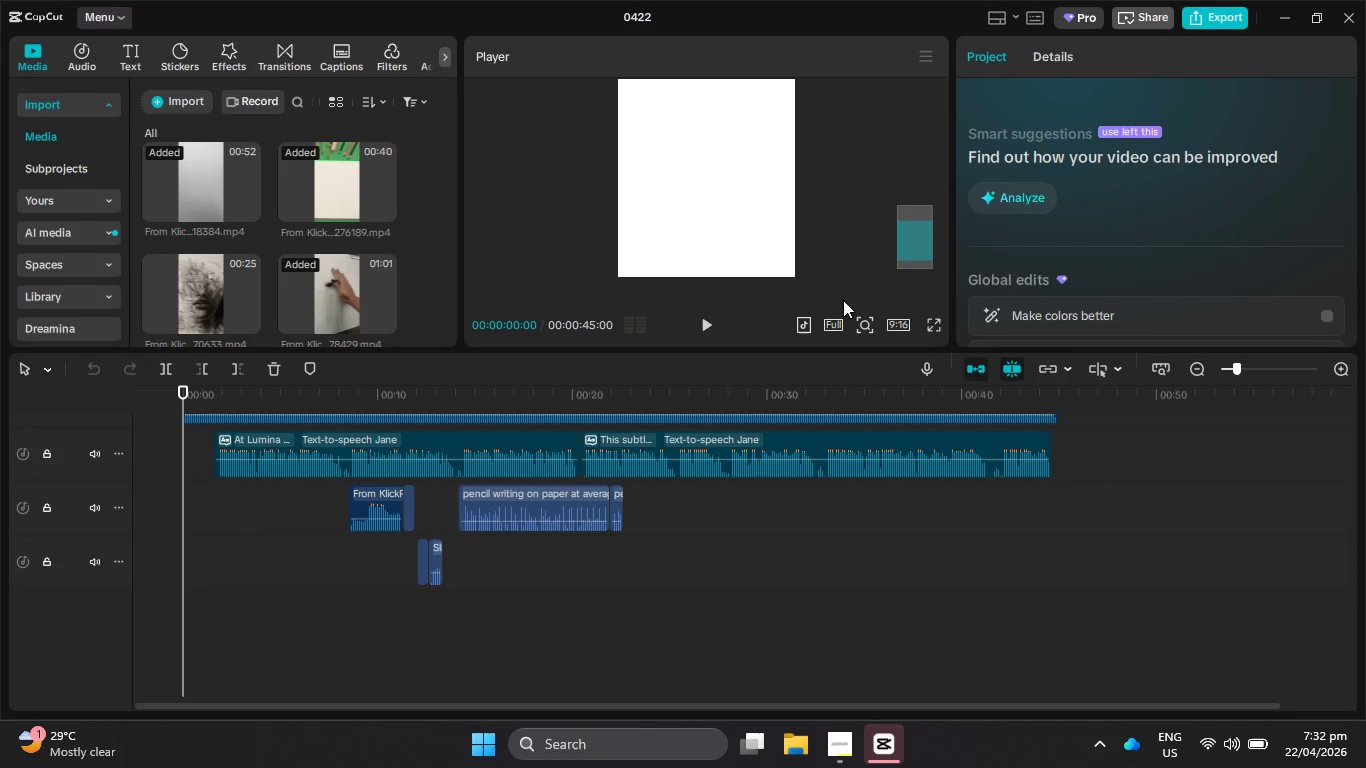 
hold_key(key=ControlLeft, duration=1.92)
scroll: coordinate [817, 550], scroll_direction: up, amount: 4.0
 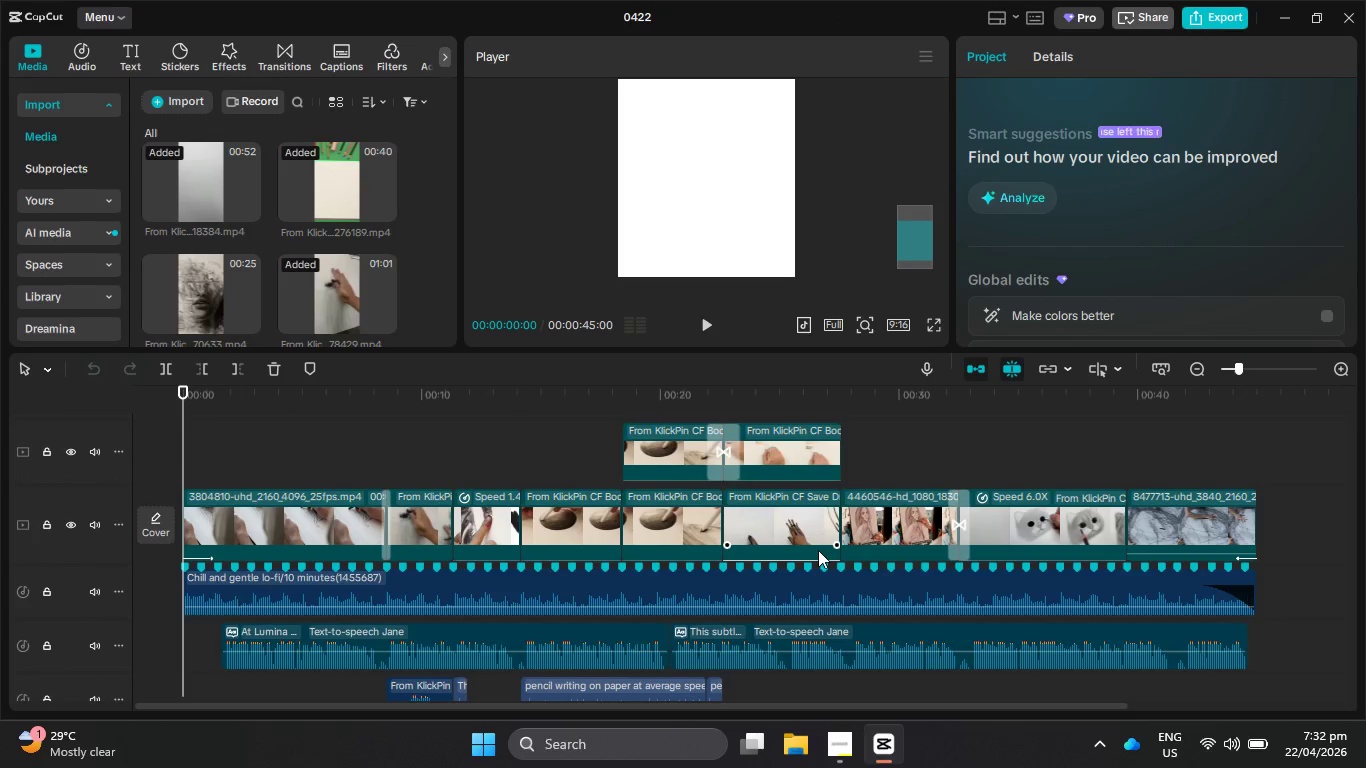 
hold_key(key=ControlLeft, duration=0.69)
 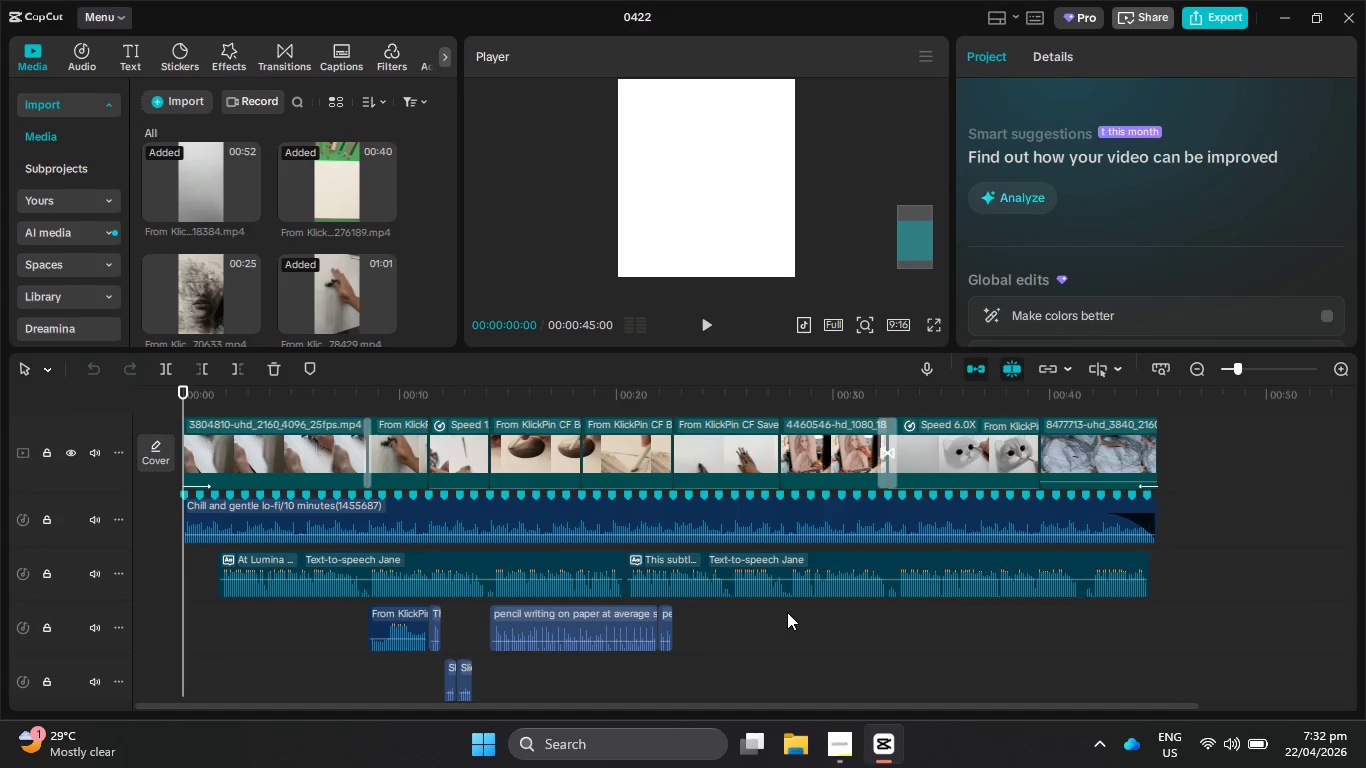 
scroll: coordinate [818, 550], scroll_direction: none, amount: 0.0
 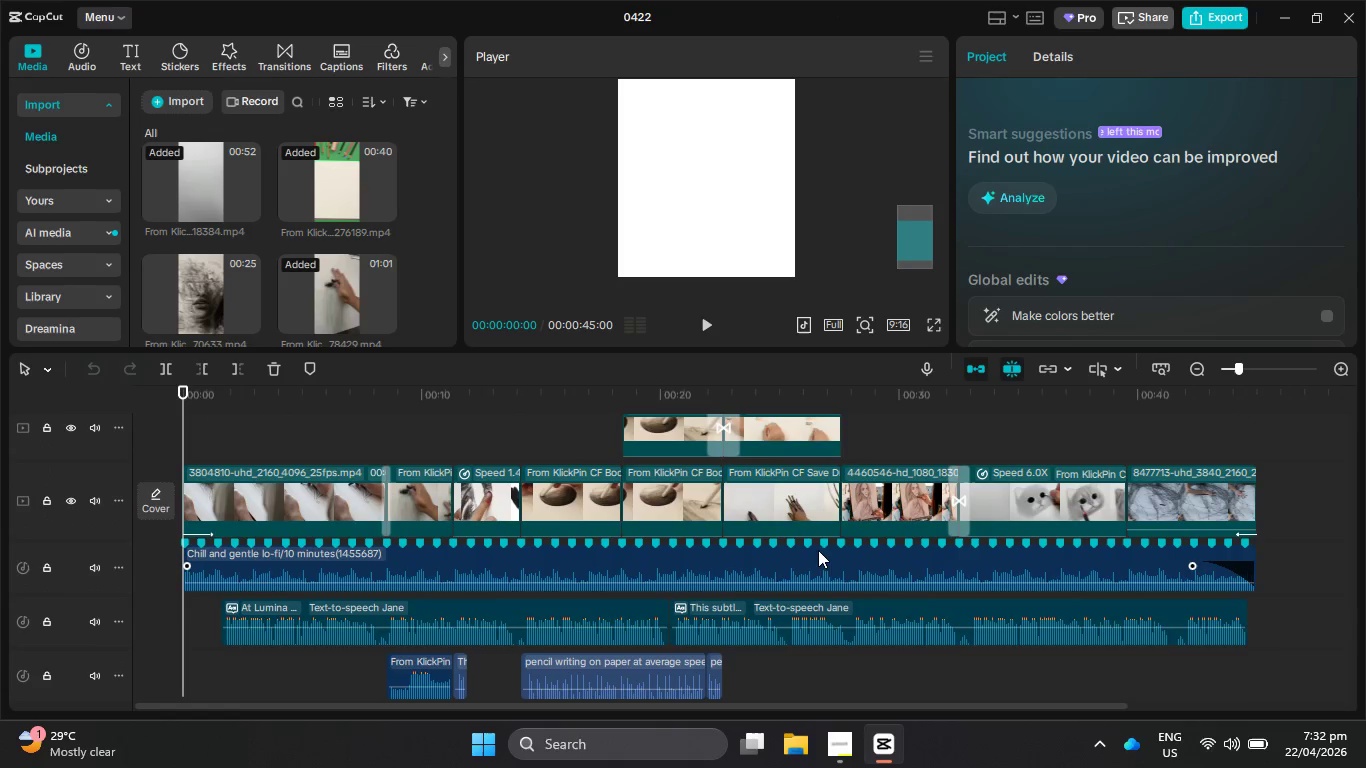 
scroll: coordinate [789, 611], scroll_direction: down, amount: 3.0
 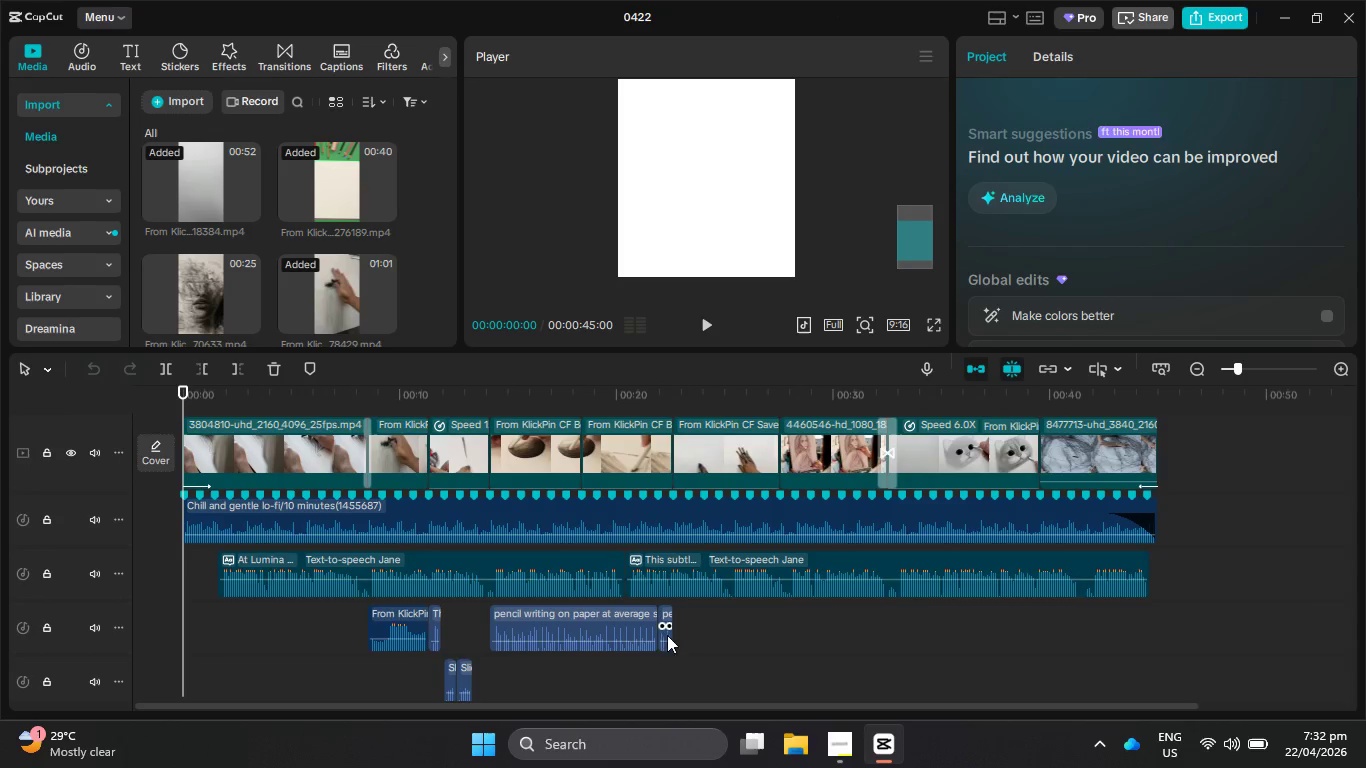 
key(Control+ControlLeft)
 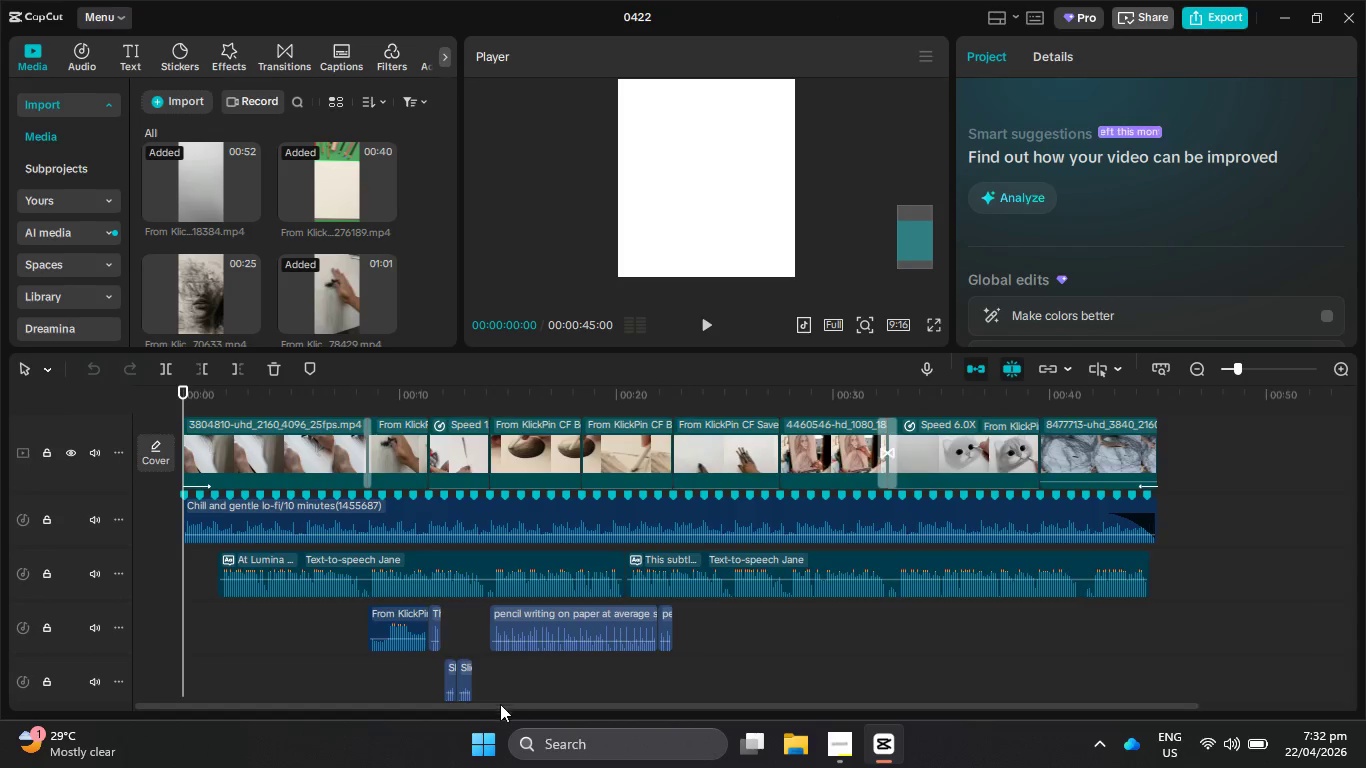 
left_click_drag(start_coordinate=[483, 684], to_coordinate=[415, 683])
 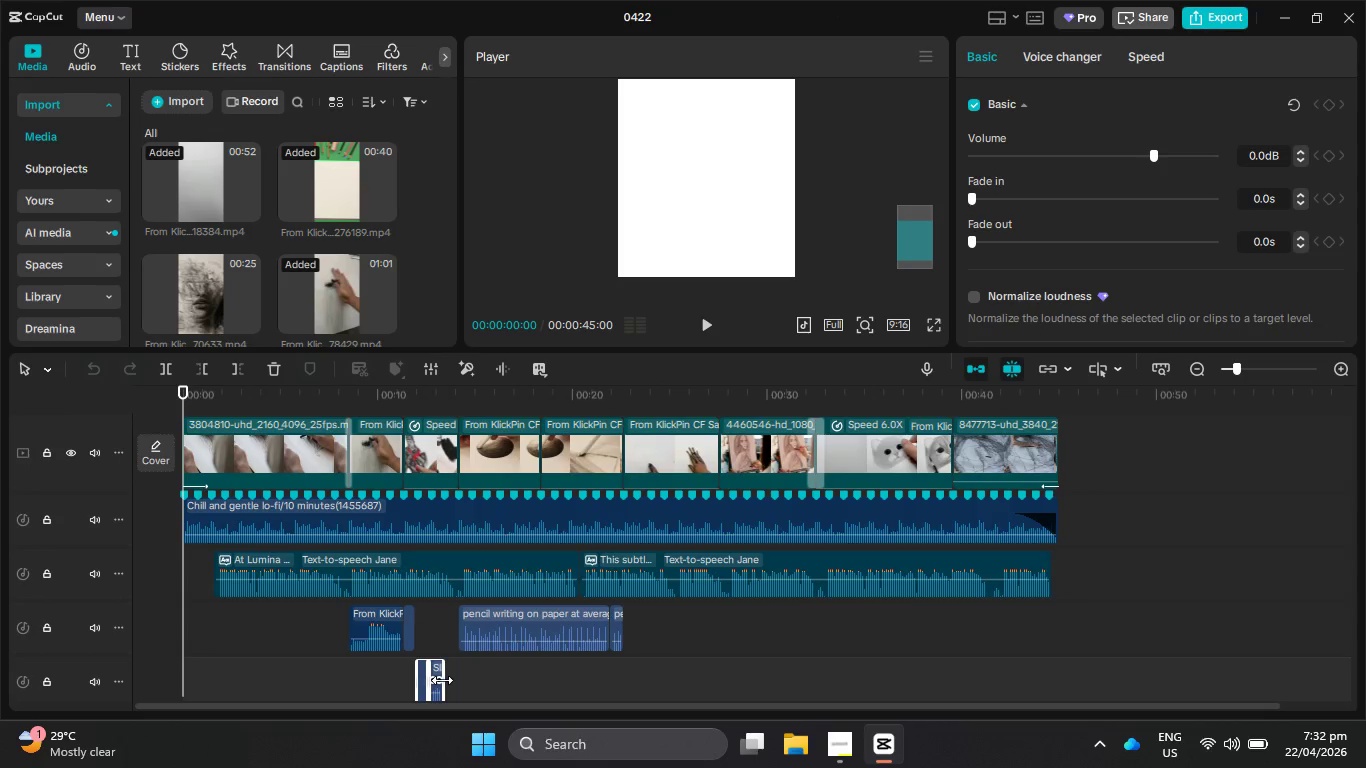 
scroll: coordinate [499, 705], scroll_direction: down, amount: 1.0
 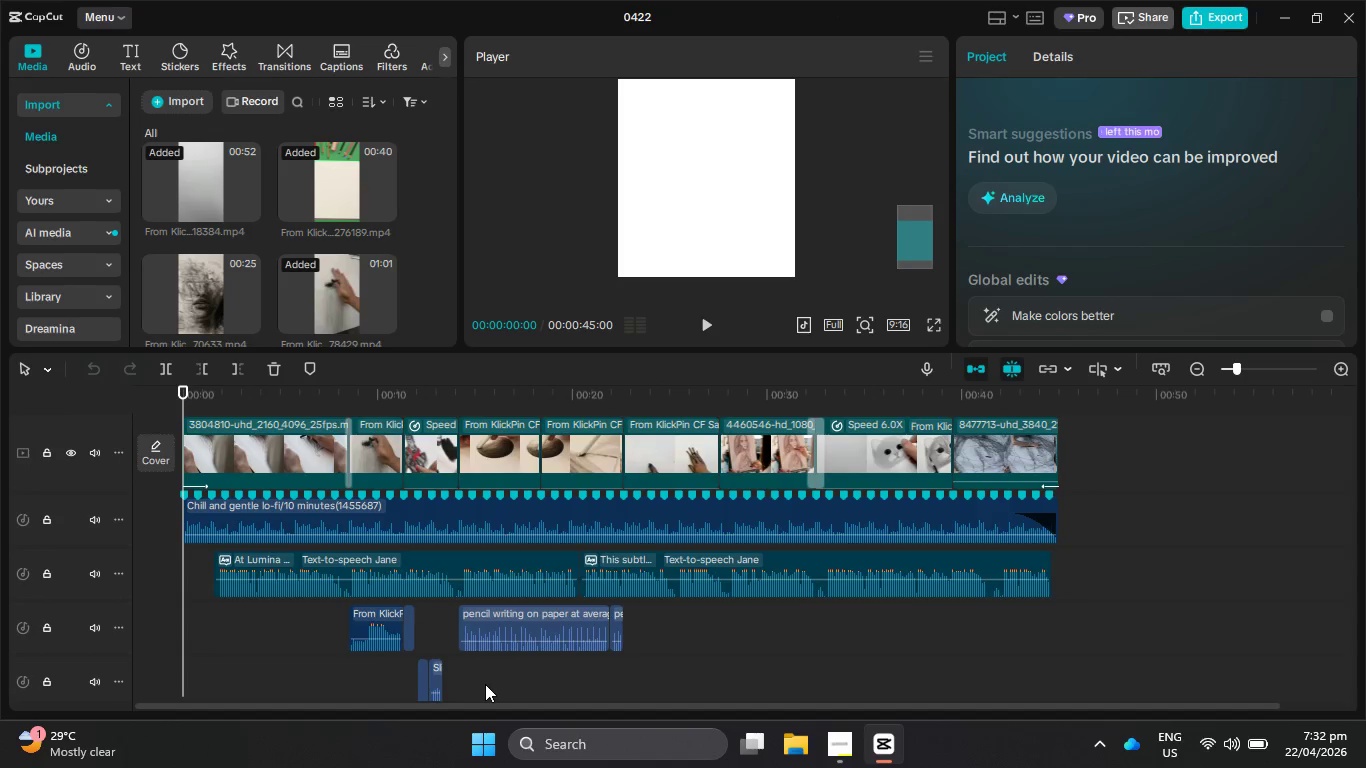 
hold_key(key=ControlLeft, duration=1.06)
scroll: coordinate [795, 677], scroll_direction: up, amount: 14.0
 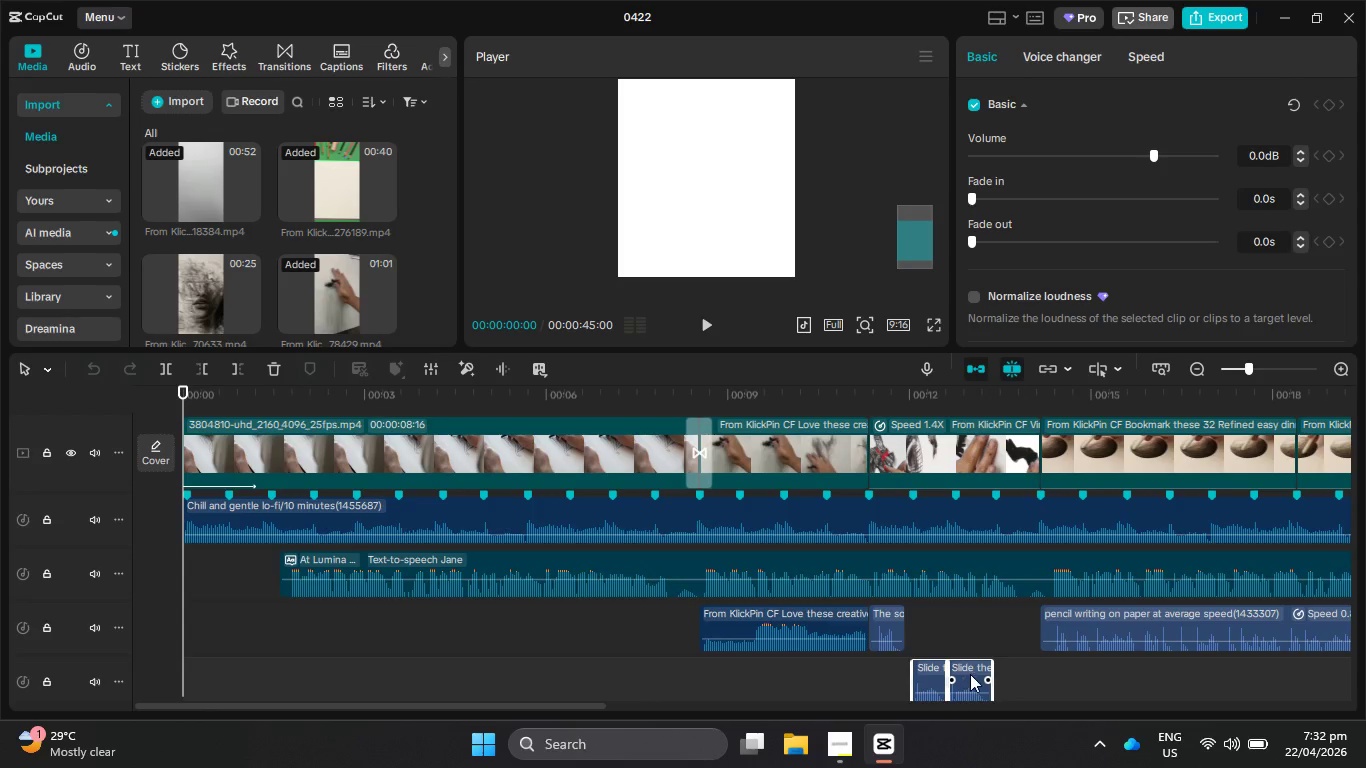 
left_click_drag(start_coordinate=[971, 674], to_coordinate=[966, 632])
 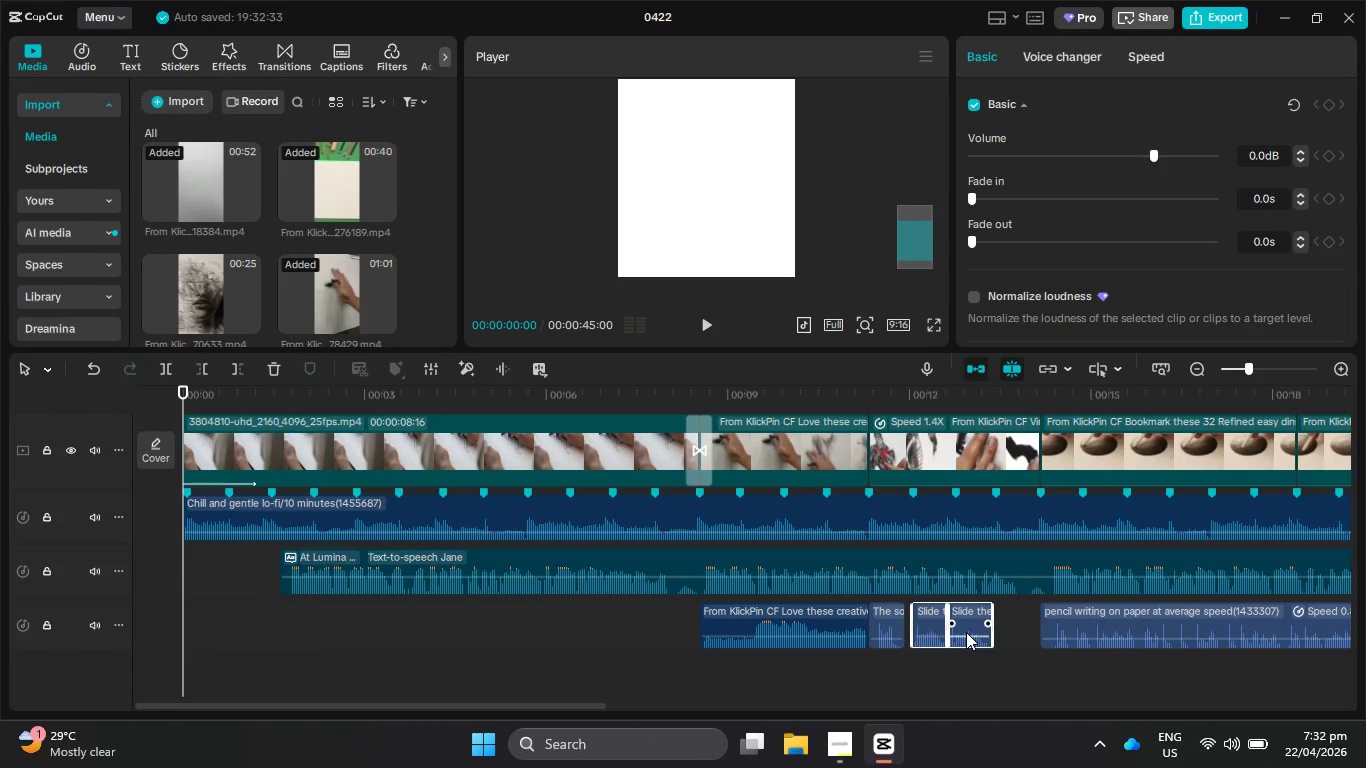 
hold_key(key=ControlLeft, duration=0.92)
scroll: coordinate [965, 633], scroll_direction: down, amount: 4.0
 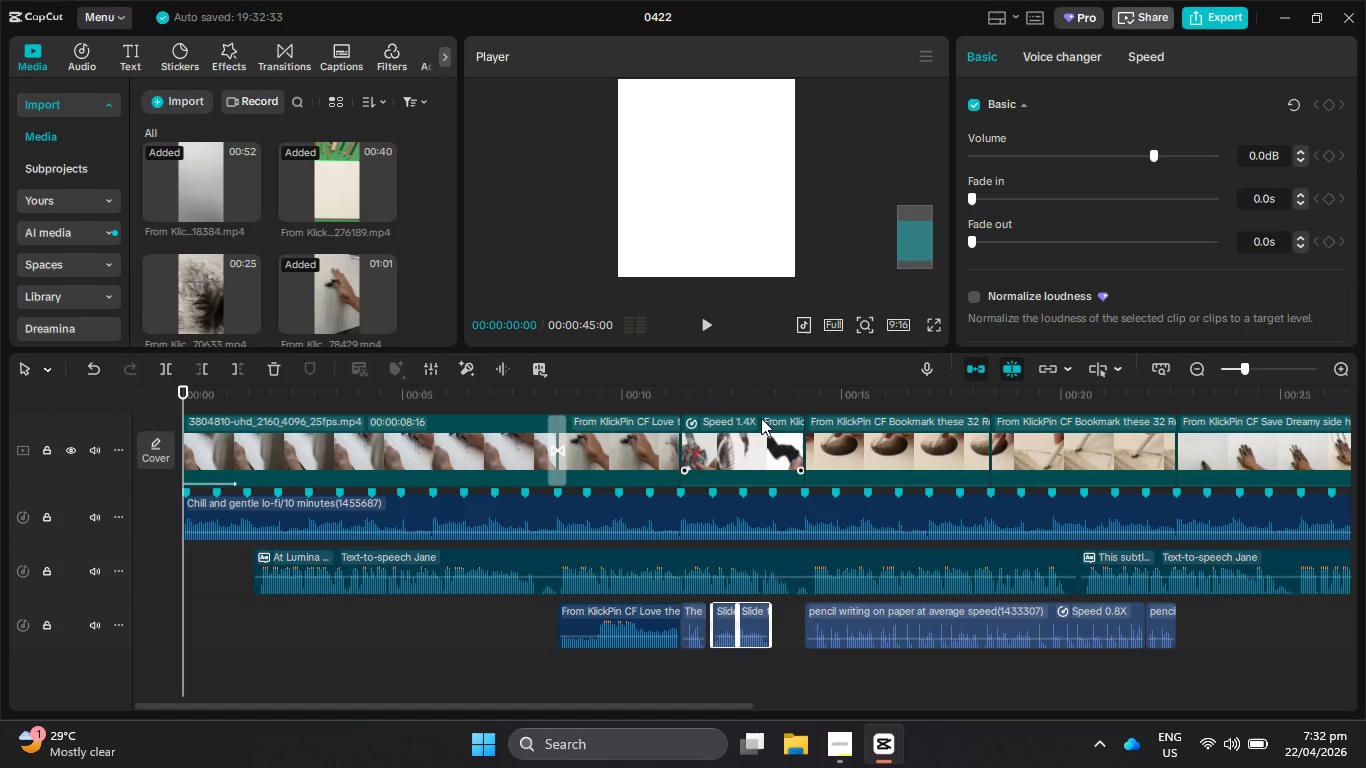 
left_click_drag(start_coordinate=[732, 395], to_coordinate=[702, 395])
 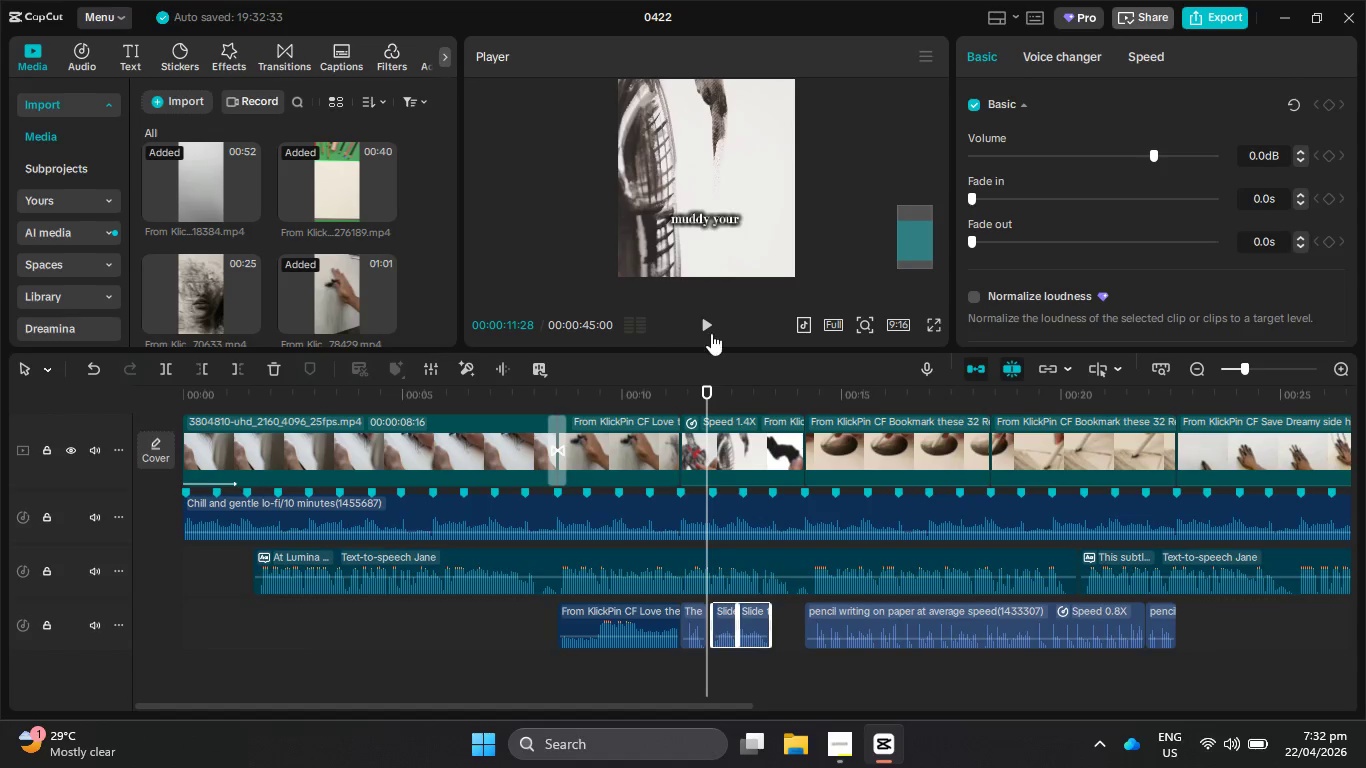 
left_click_drag(start_coordinate=[713, 331], to_coordinate=[708, 328])
 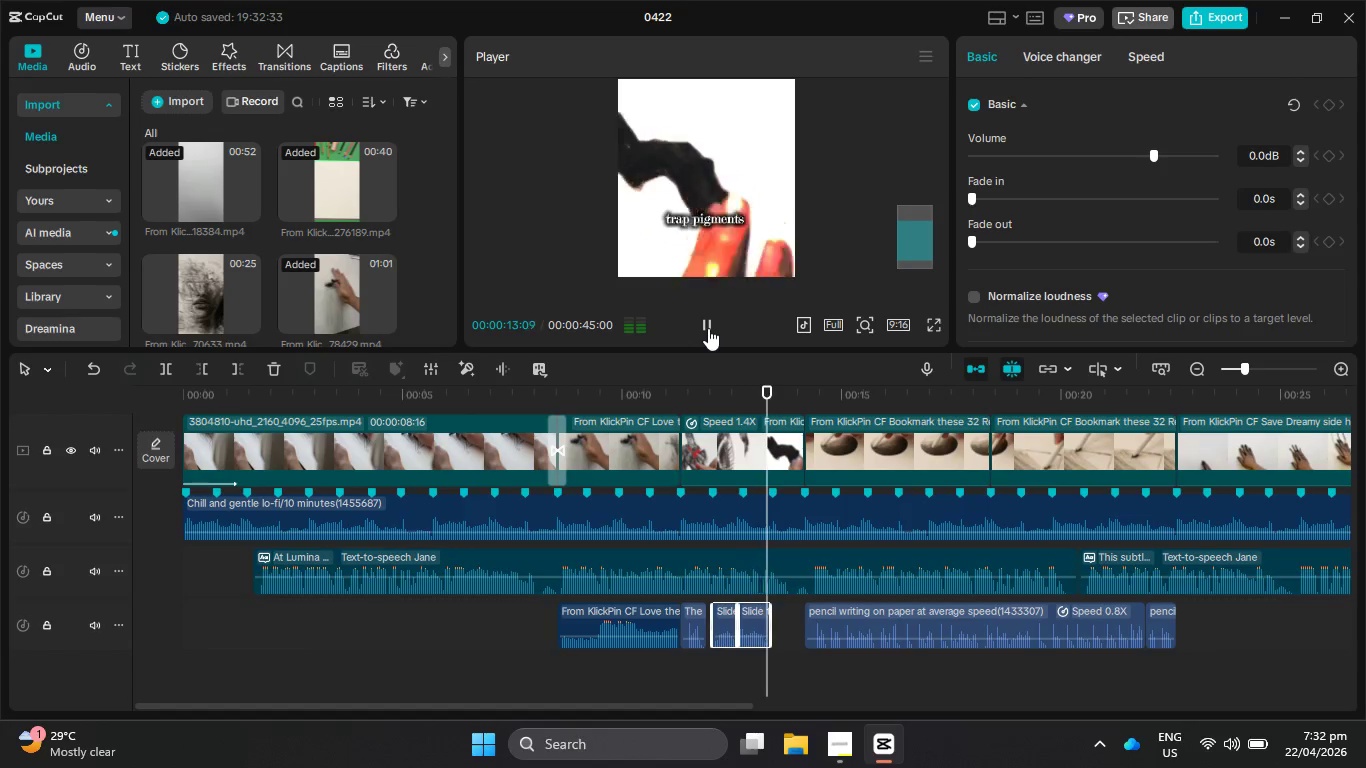 
left_click([705, 327])
 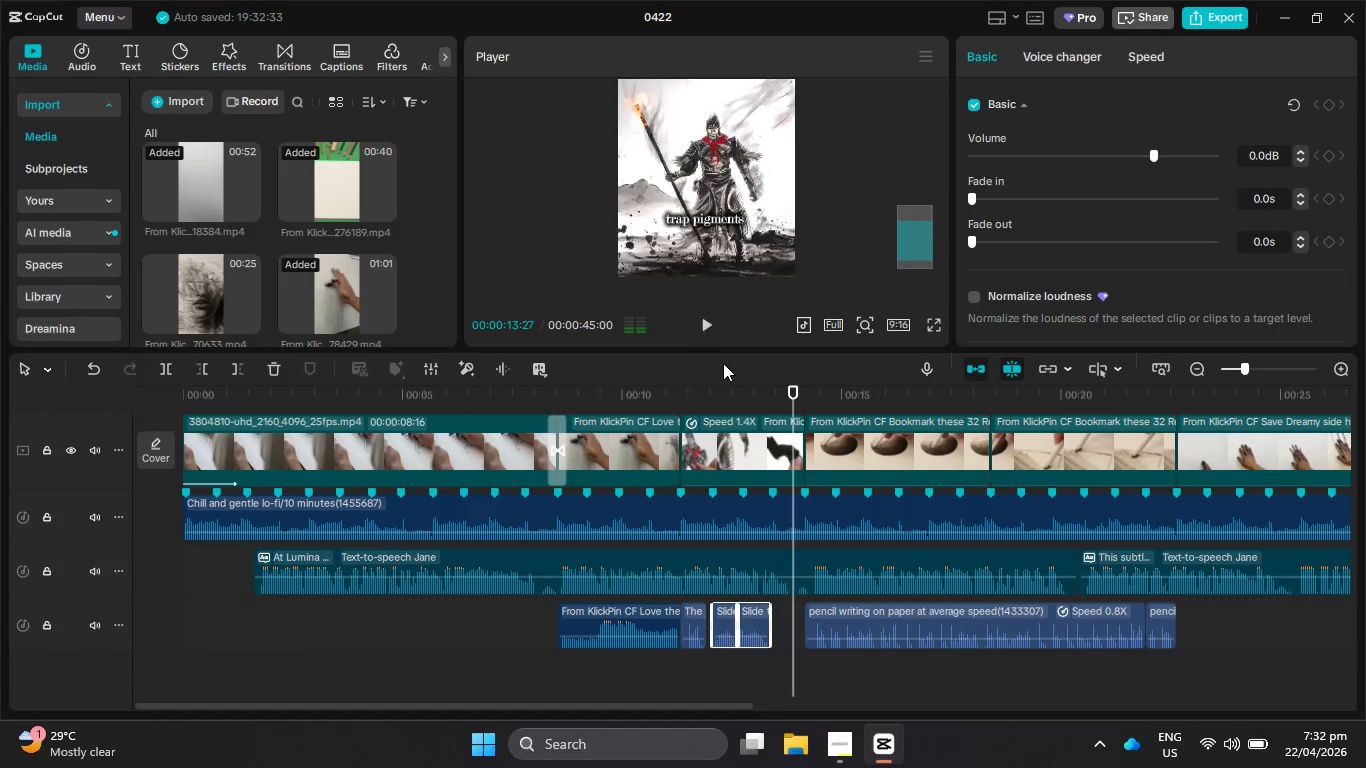 
hold_key(key=ControlLeft, duration=2.31)
scroll: coordinate [976, 604], scroll_direction: down, amount: 8.0
 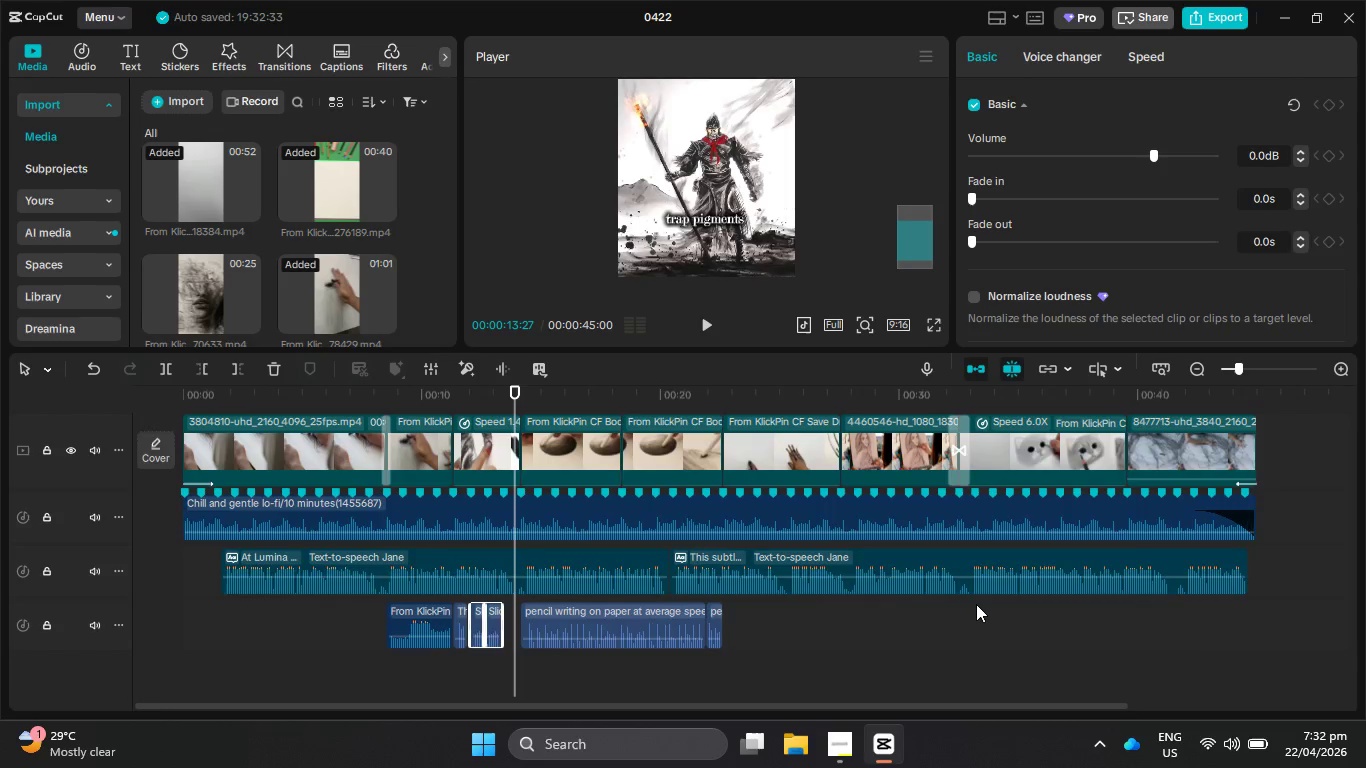 
scroll: coordinate [976, 604], scroll_direction: none, amount: 0.0
 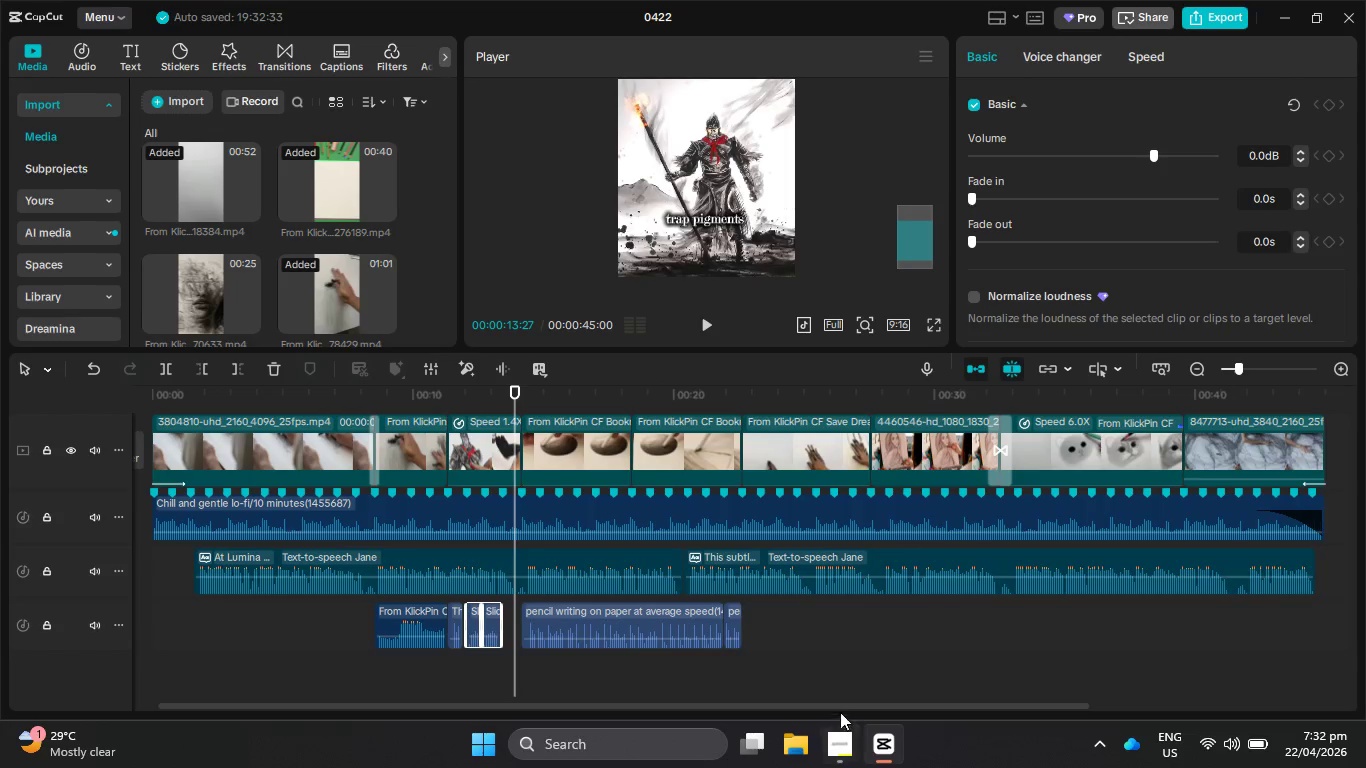 
left_click_drag(start_coordinate=[839, 705], to_coordinate=[829, 703])
 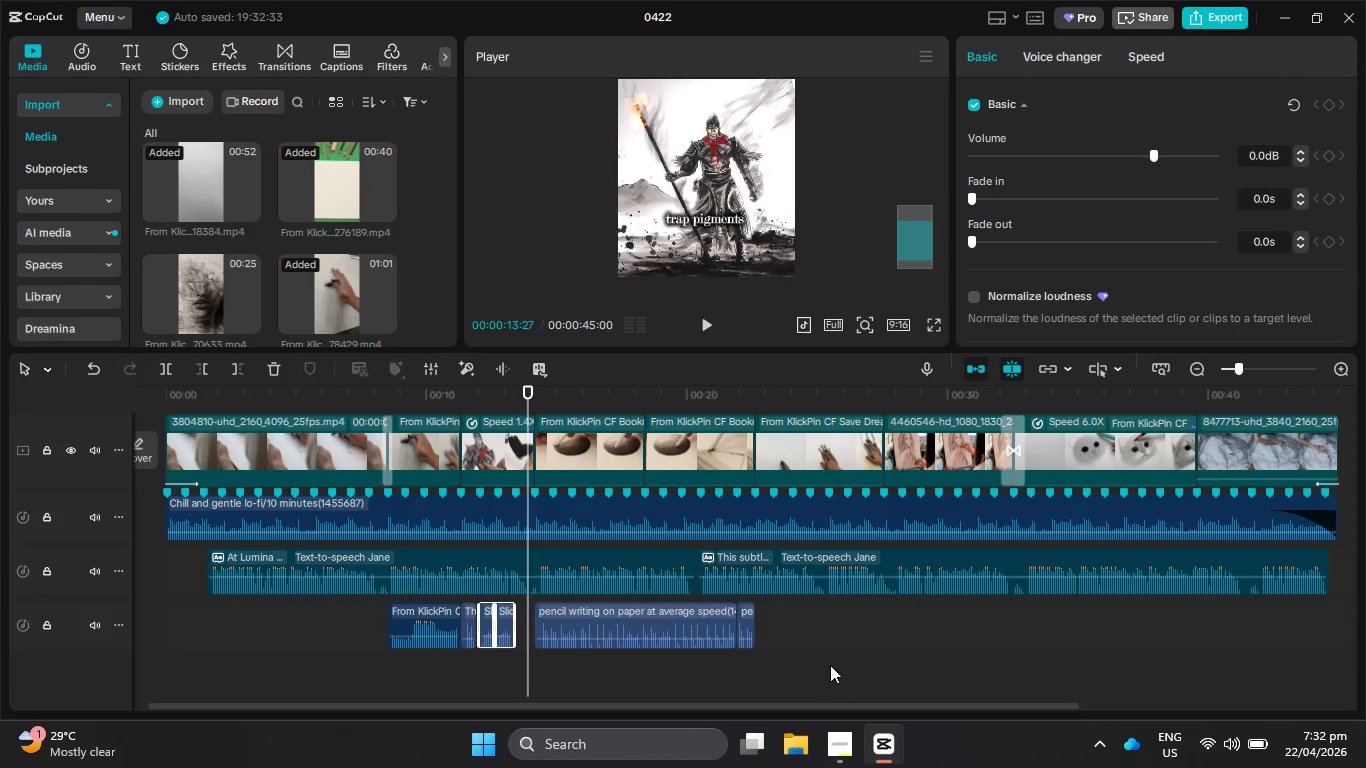 
hold_key(key=ControlLeft, duration=0.45)
 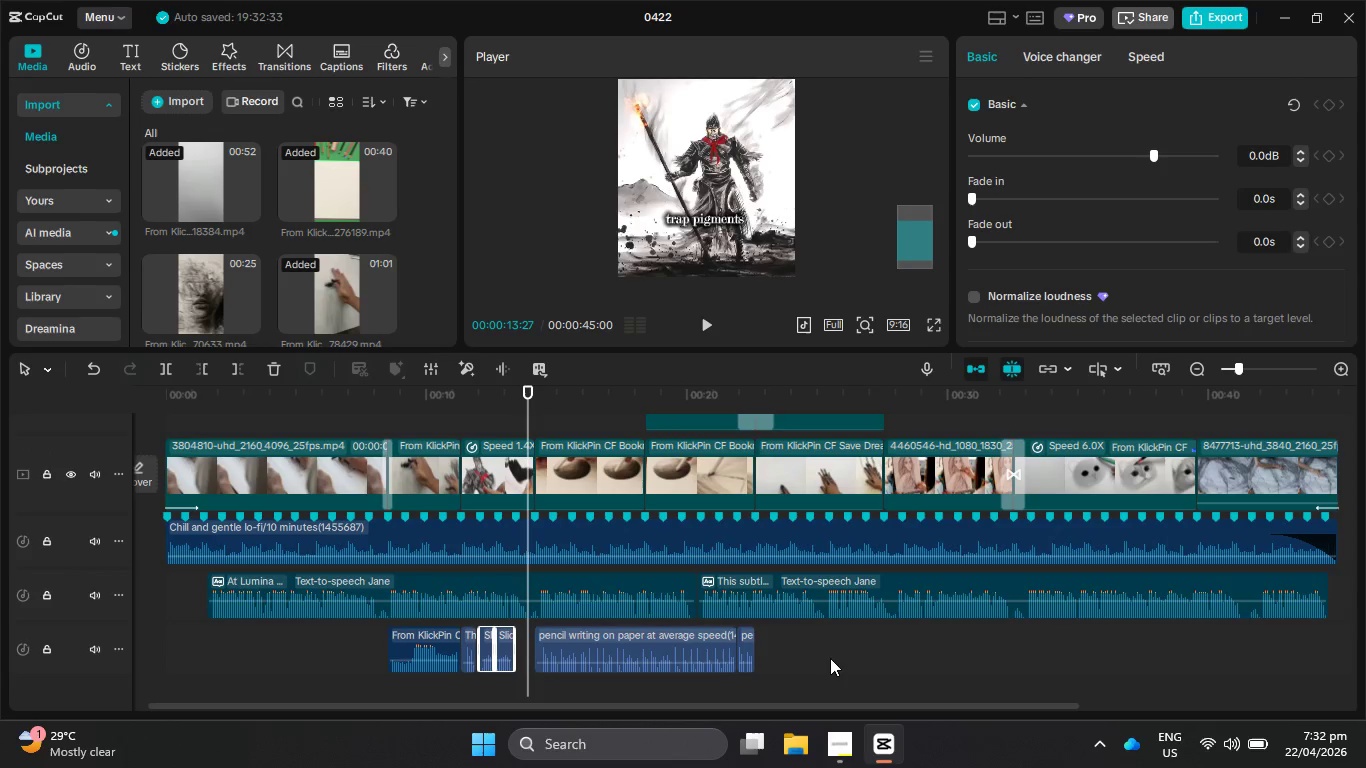 
scroll: coordinate [830, 658], scroll_direction: up, amount: 1.0
 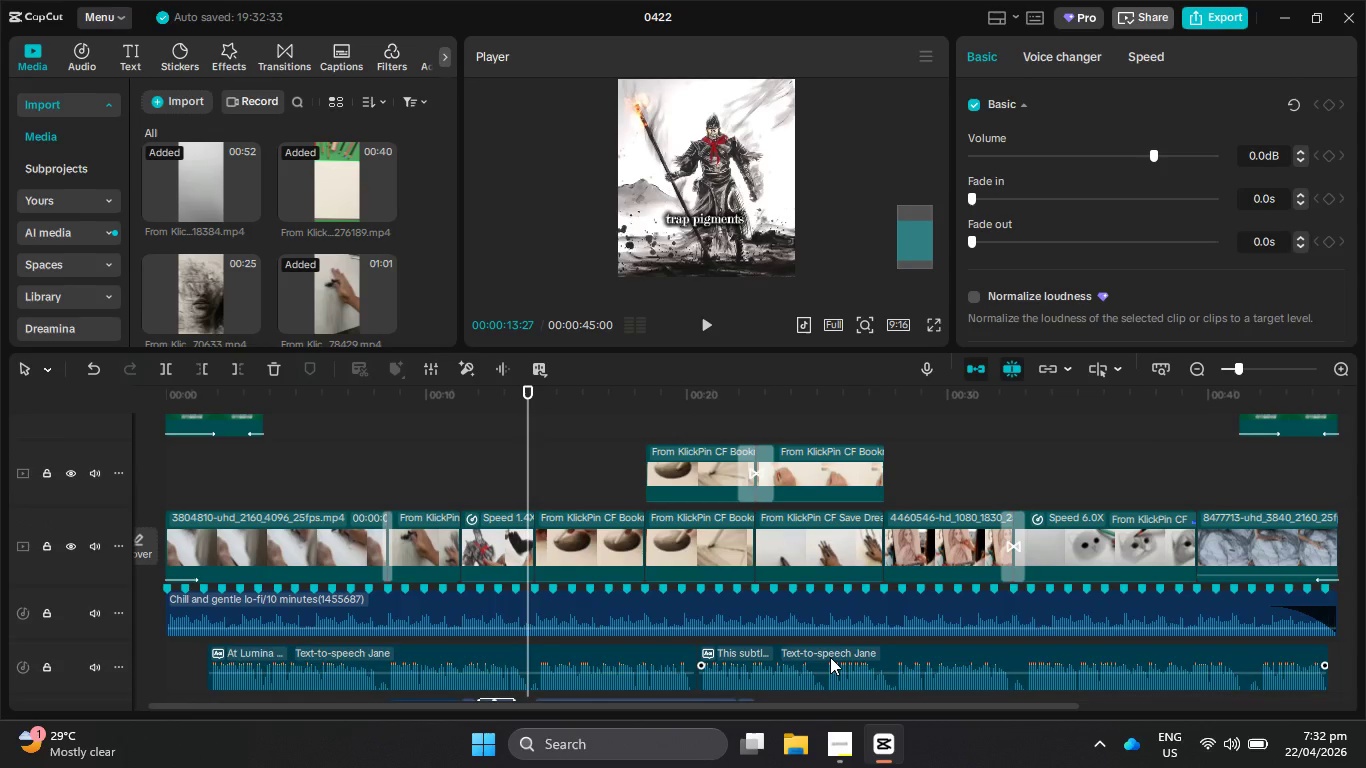 
scroll: coordinate [830, 657], scroll_direction: none, amount: 0.0
 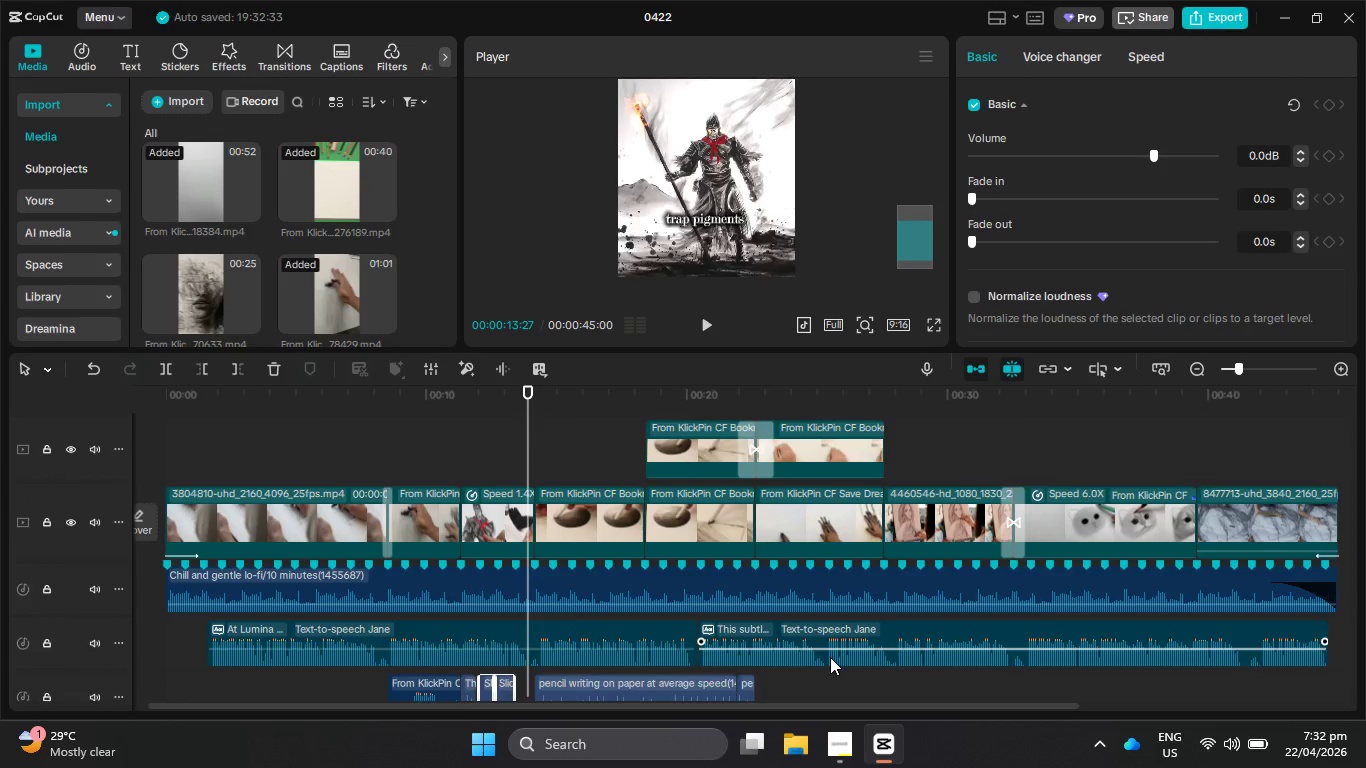 
scroll: coordinate [830, 657], scroll_direction: down, amount: 1.0
 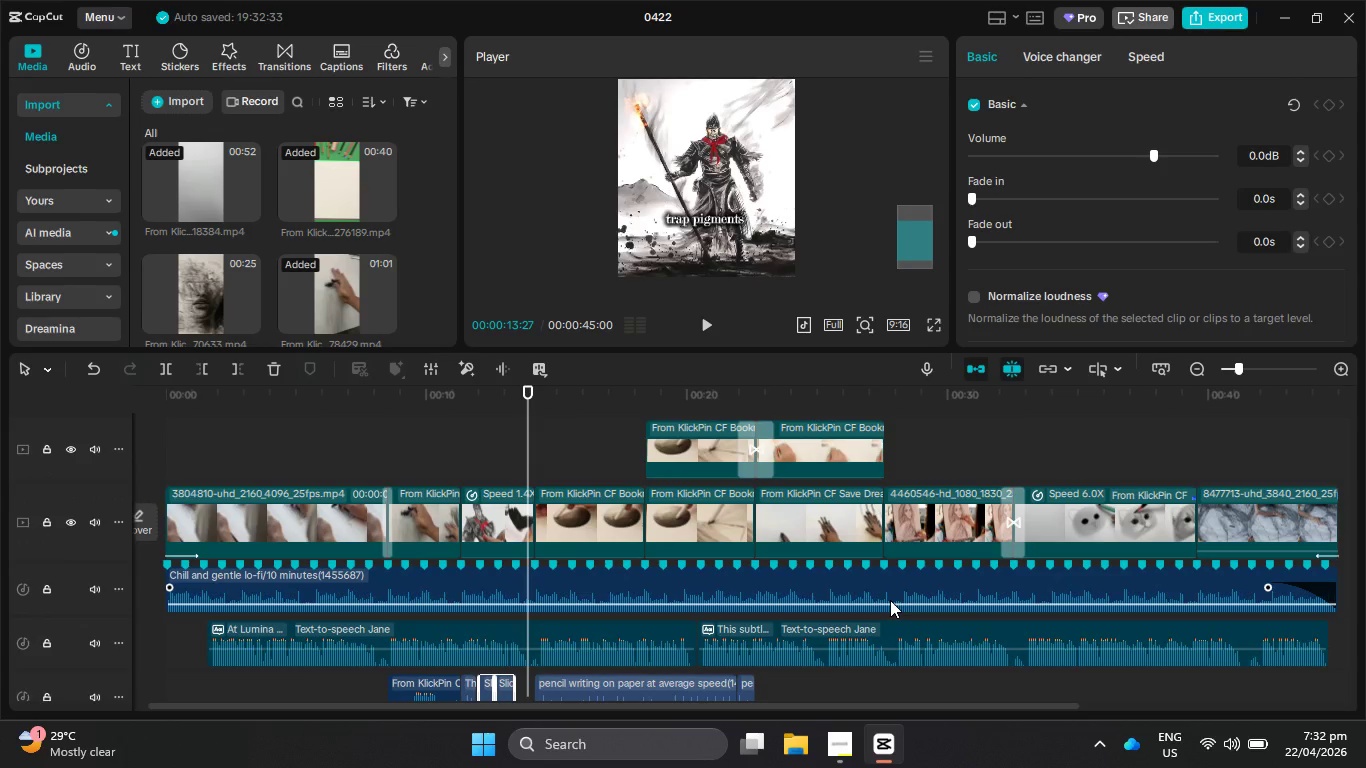 
key(PrintScreen)
 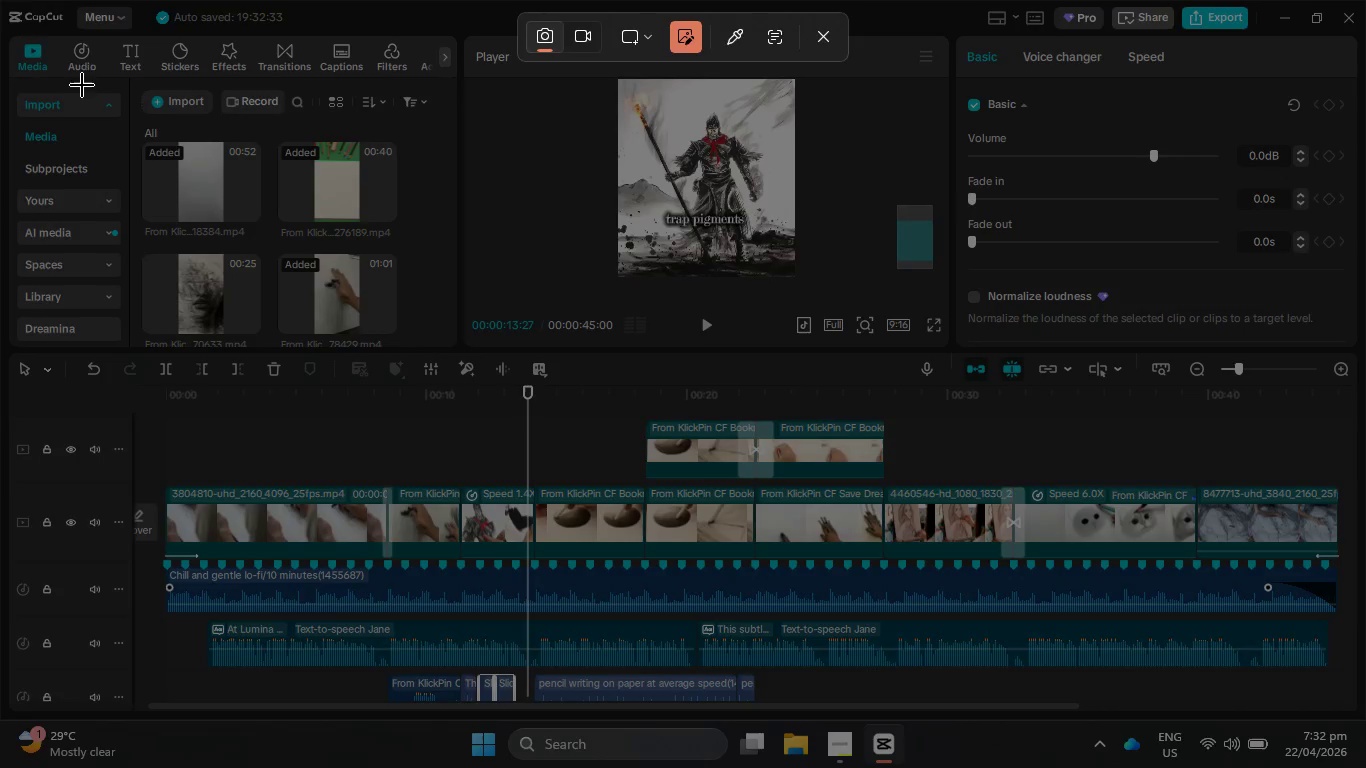 
left_click_drag(start_coordinate=[0, 0], to_coordinate=[1365, 720])
 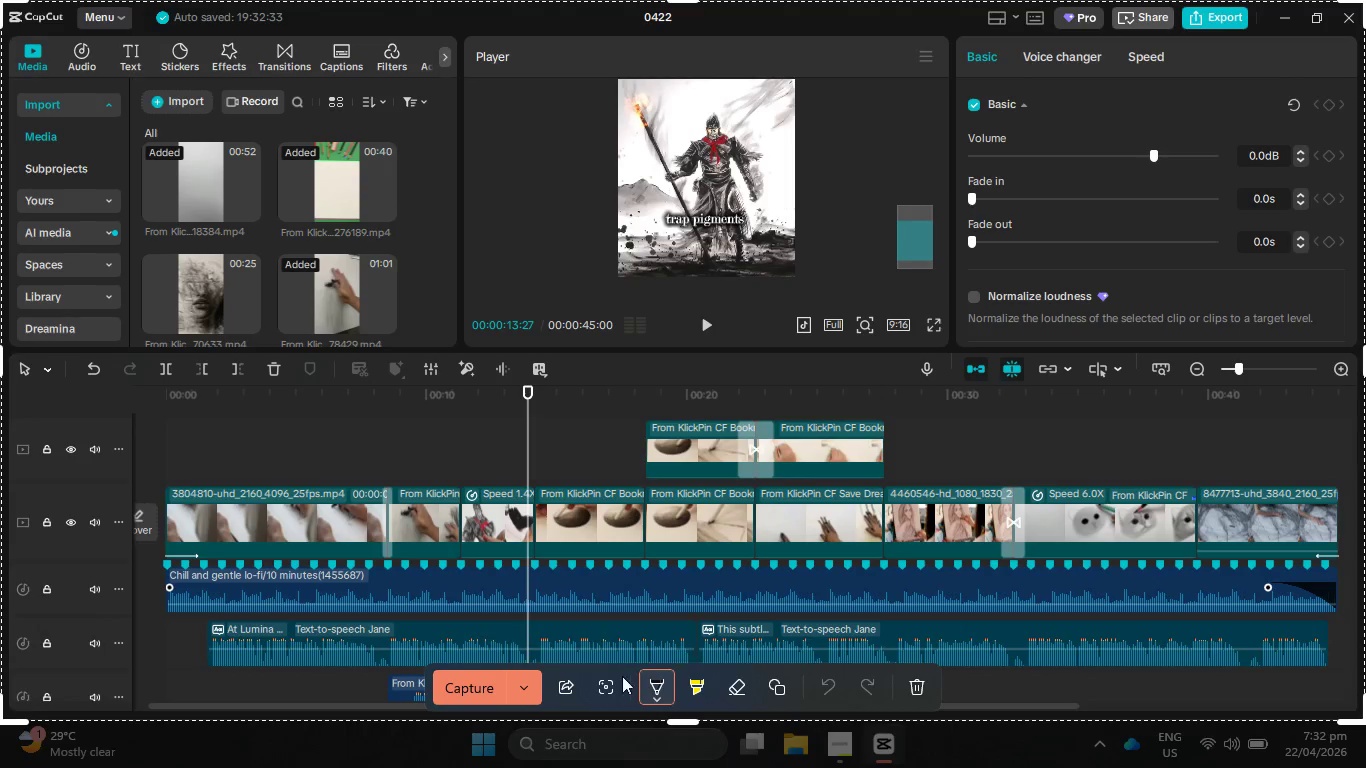 
left_click([528, 693])
 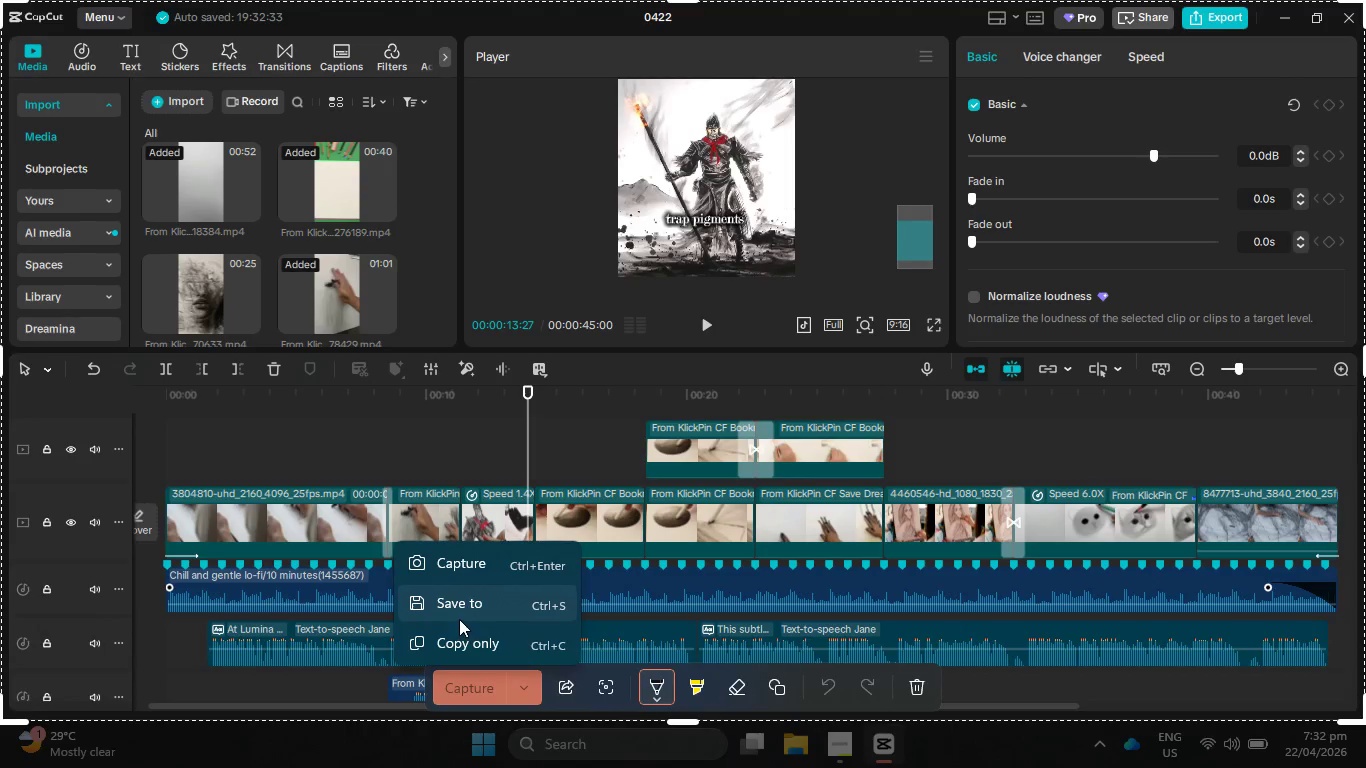 
left_click([459, 613])
 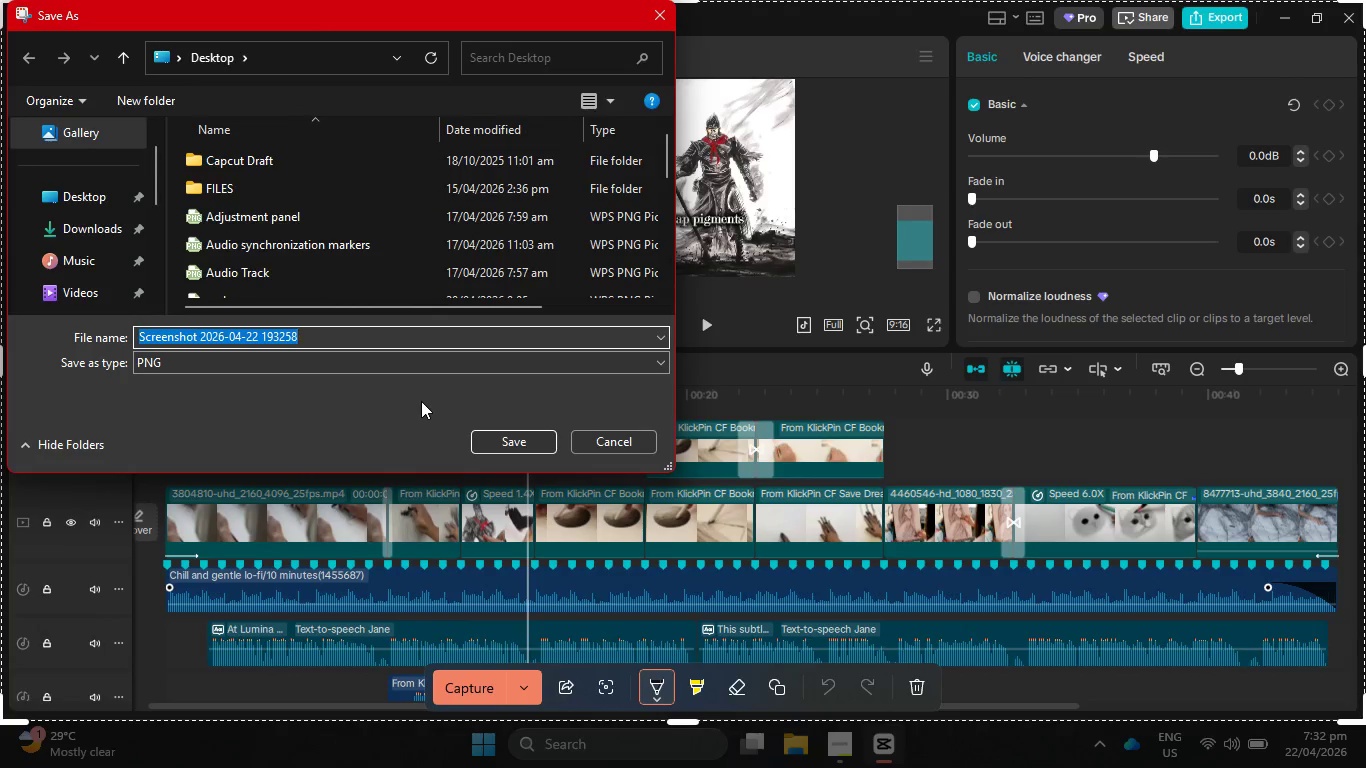 
type(Multi)
 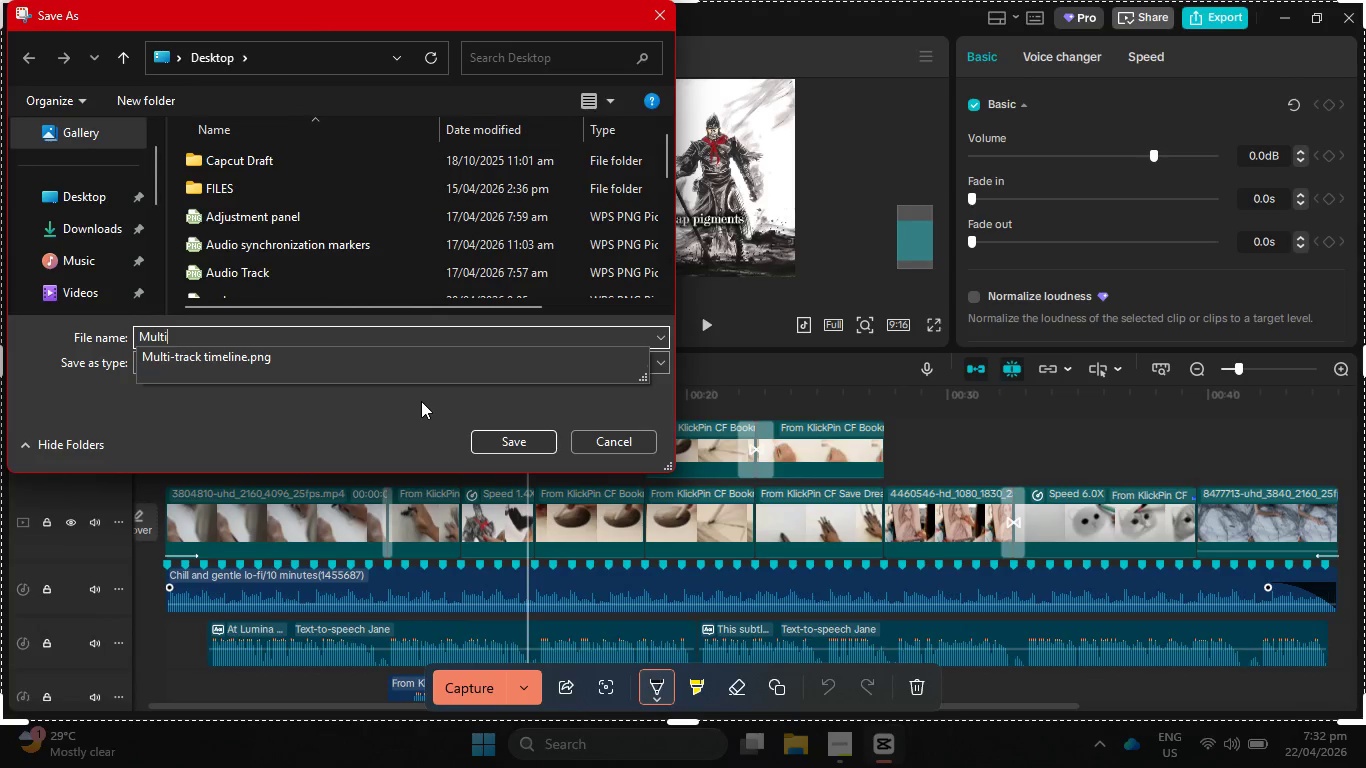 
key(ArrowDown)
 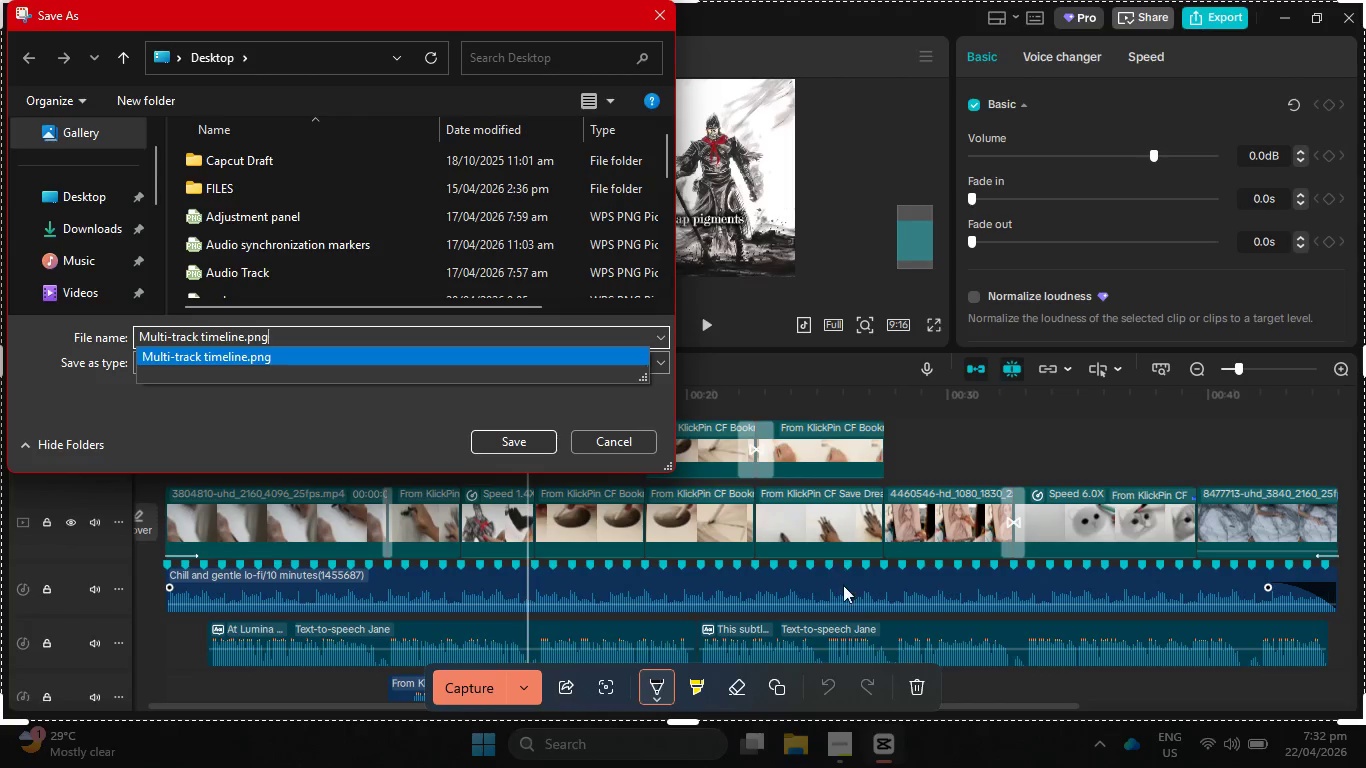 
key(Backspace)
 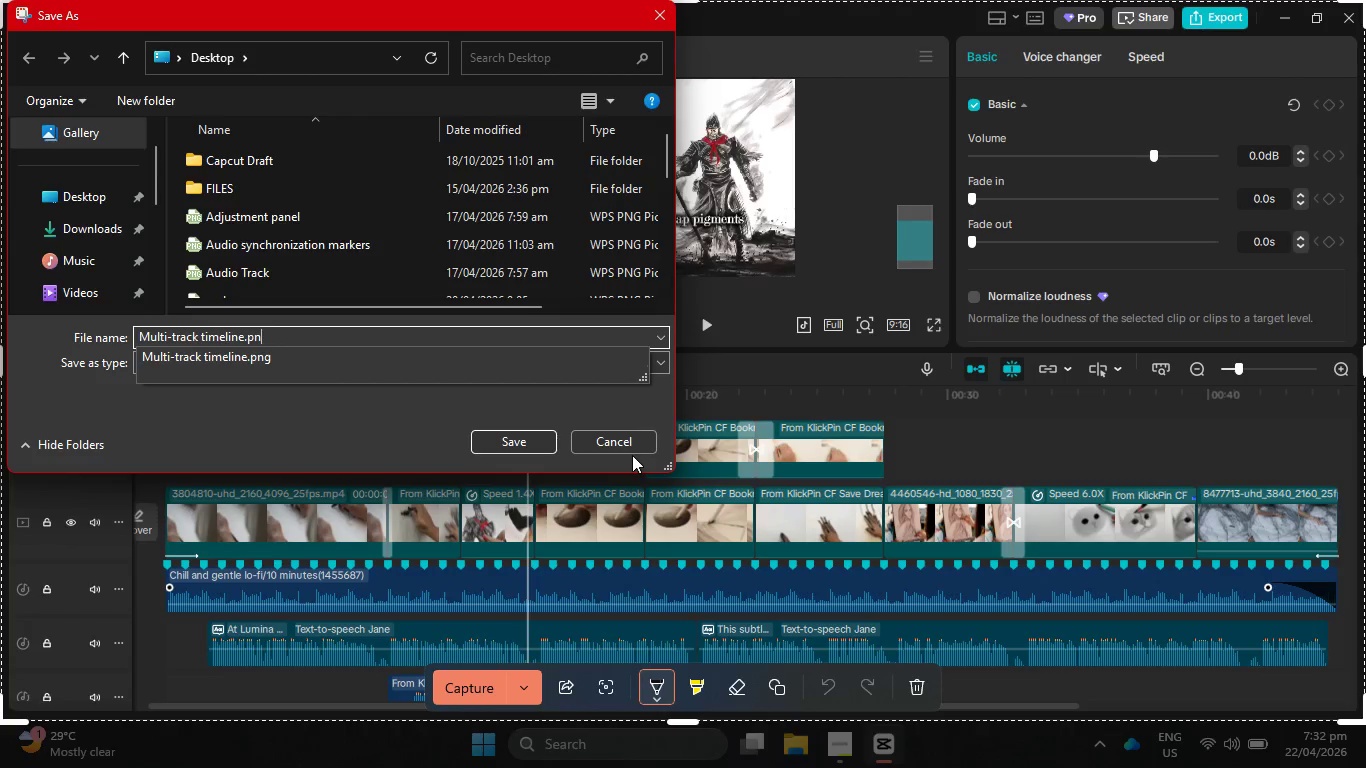 
key(Backspace)
 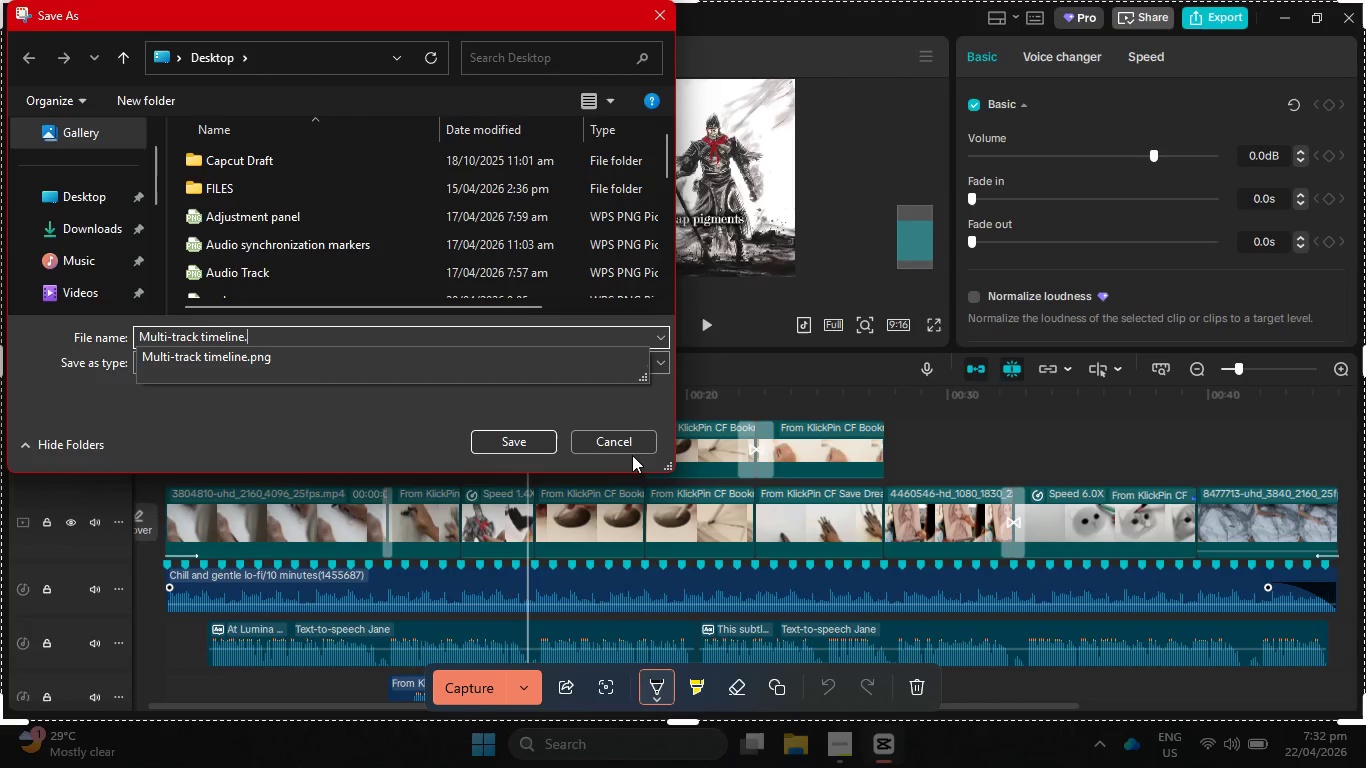 
key(Backspace)
 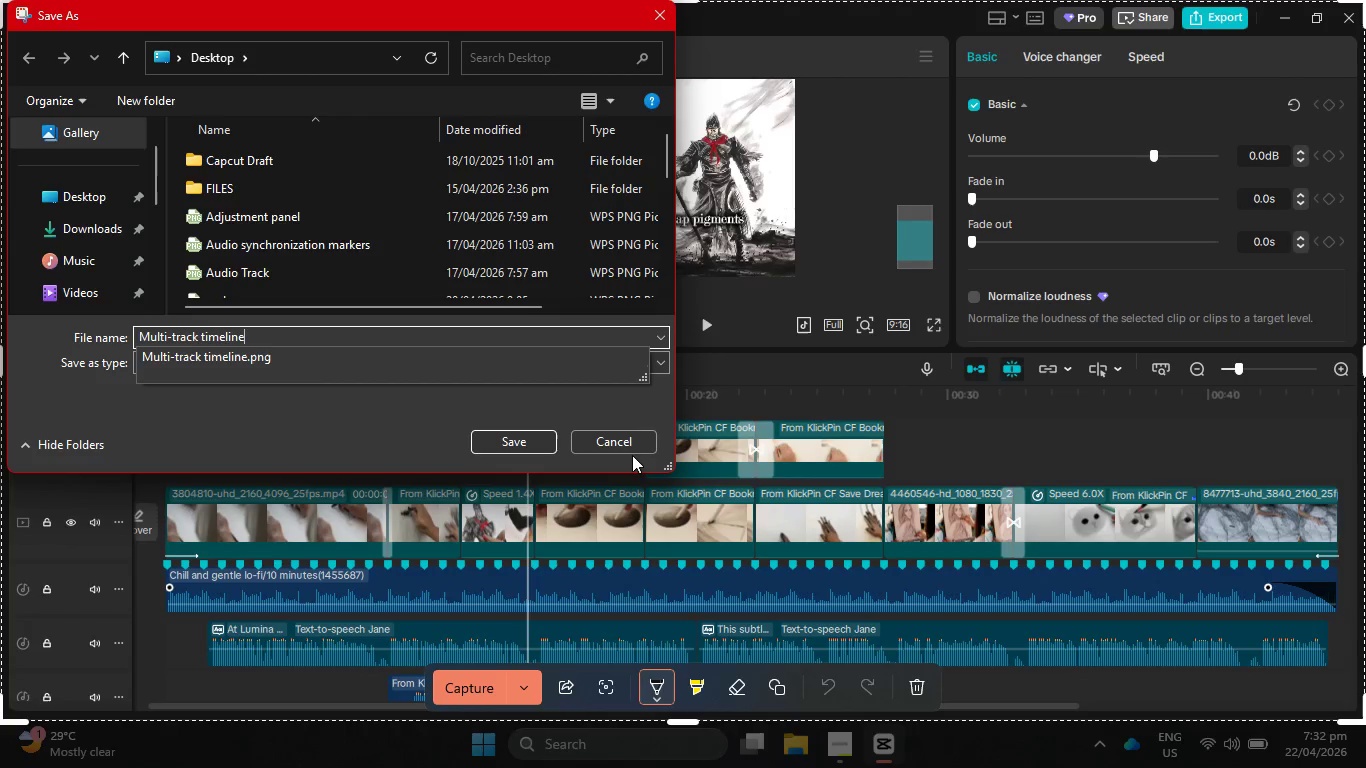 
key(Backspace)
 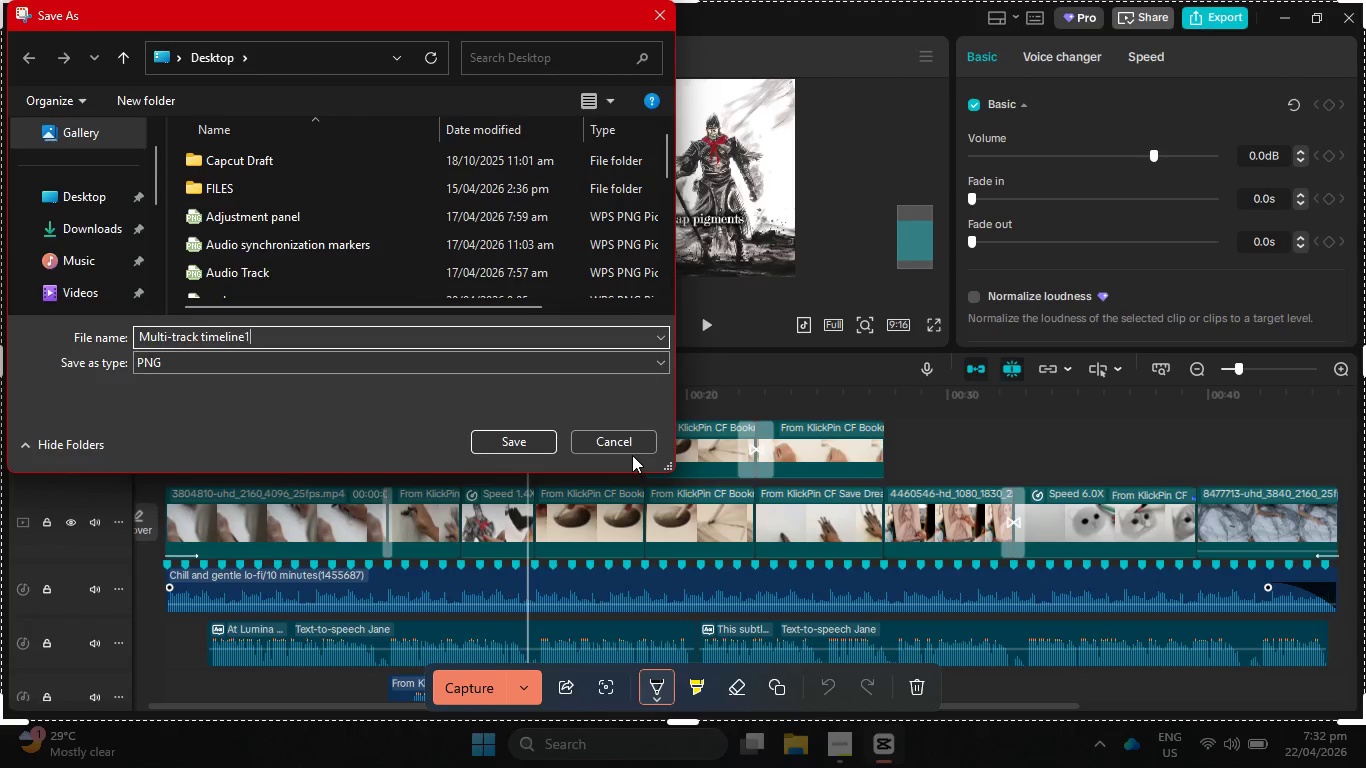 
key(1)
 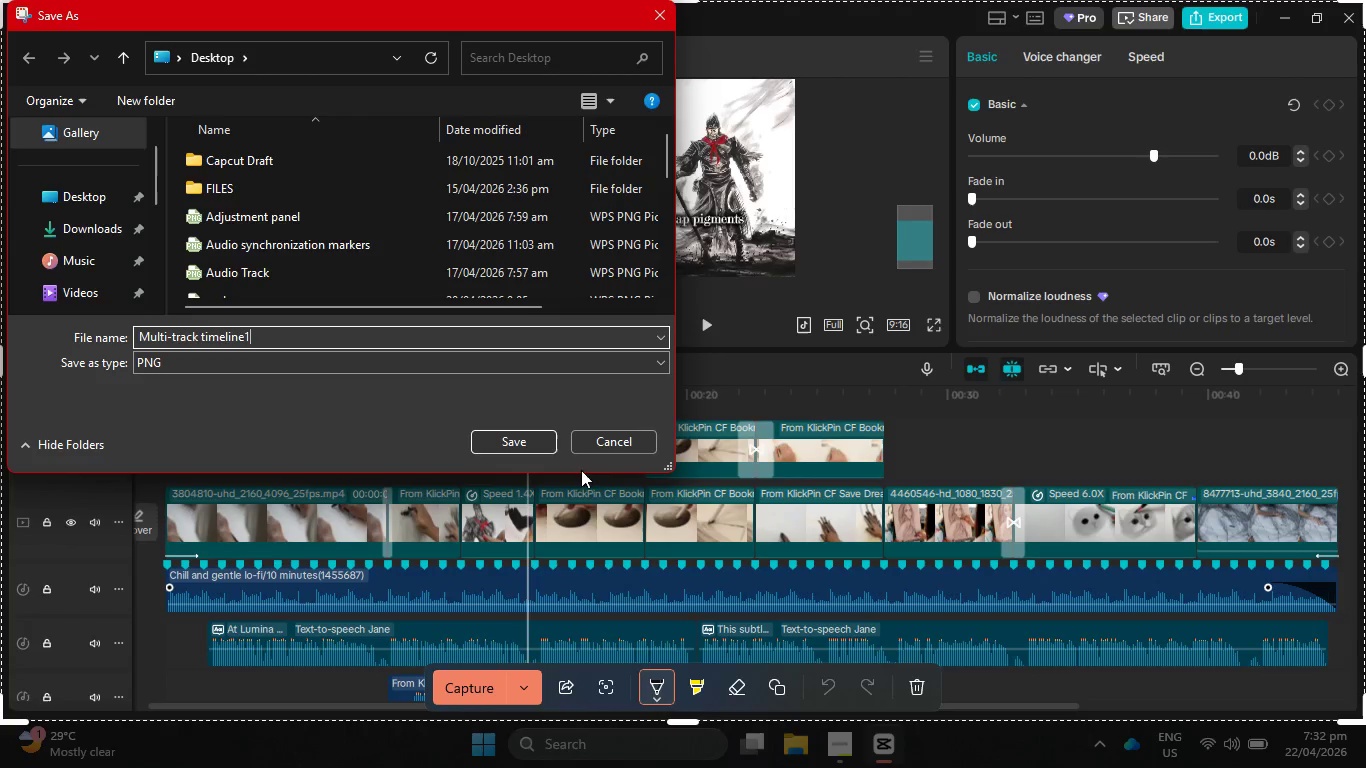 
left_click([545, 444])
 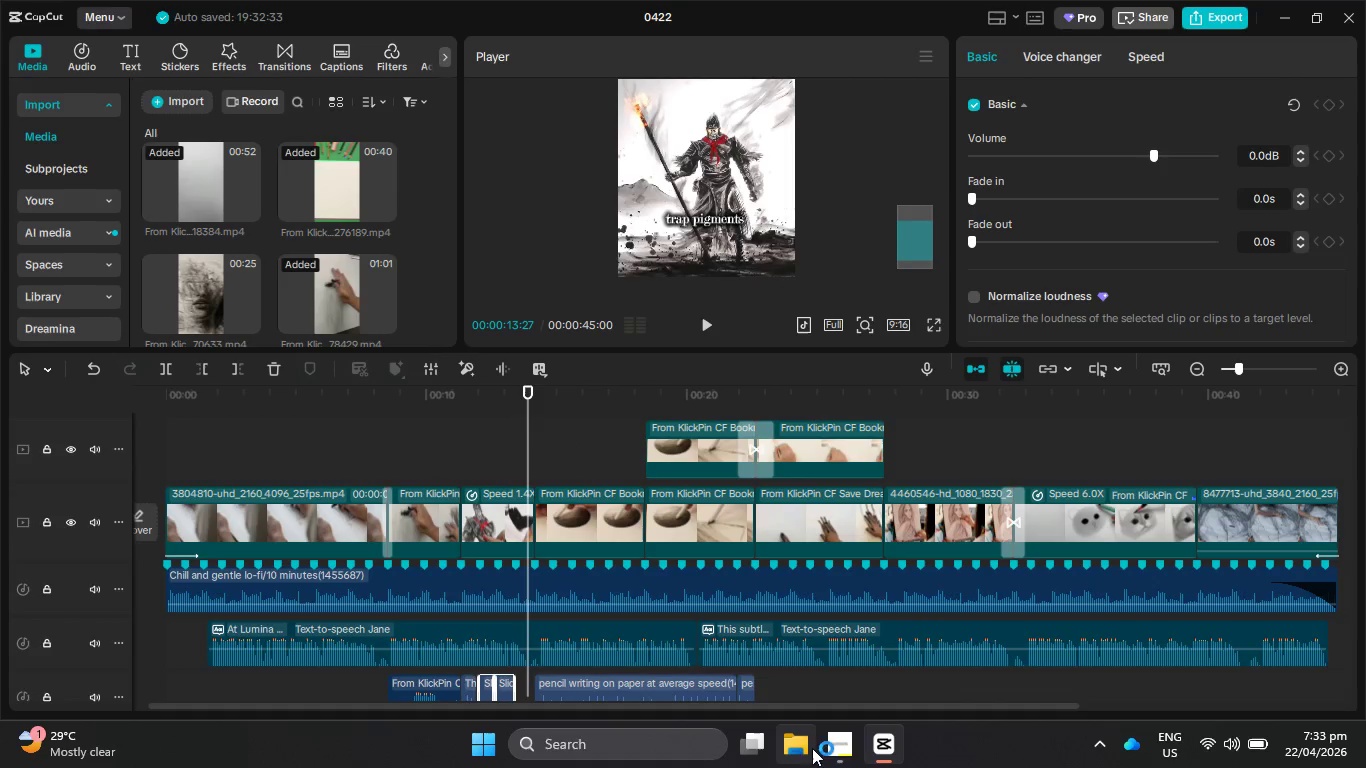 
left_click([838, 750])